 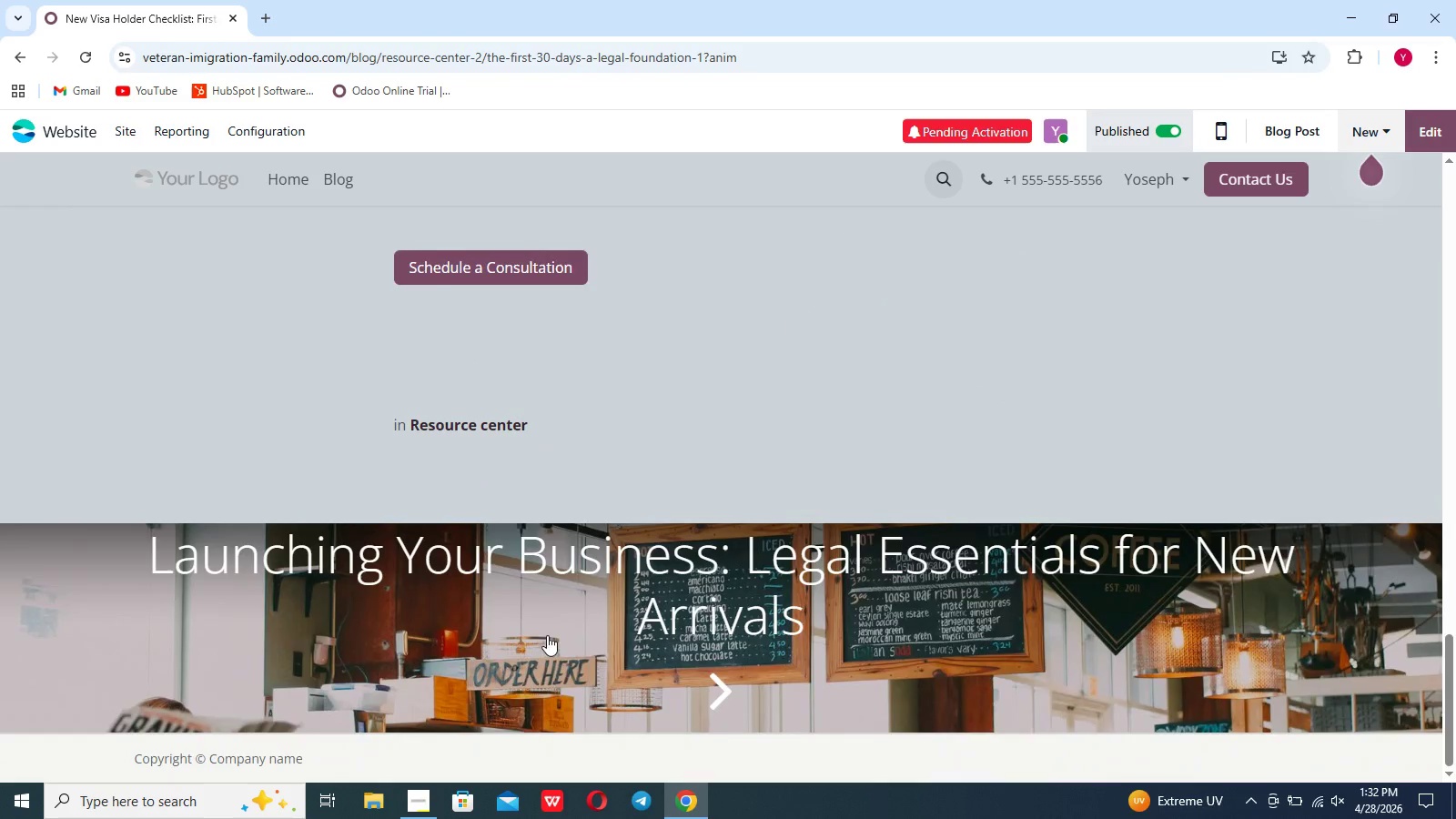 
left_click([639, 666])
 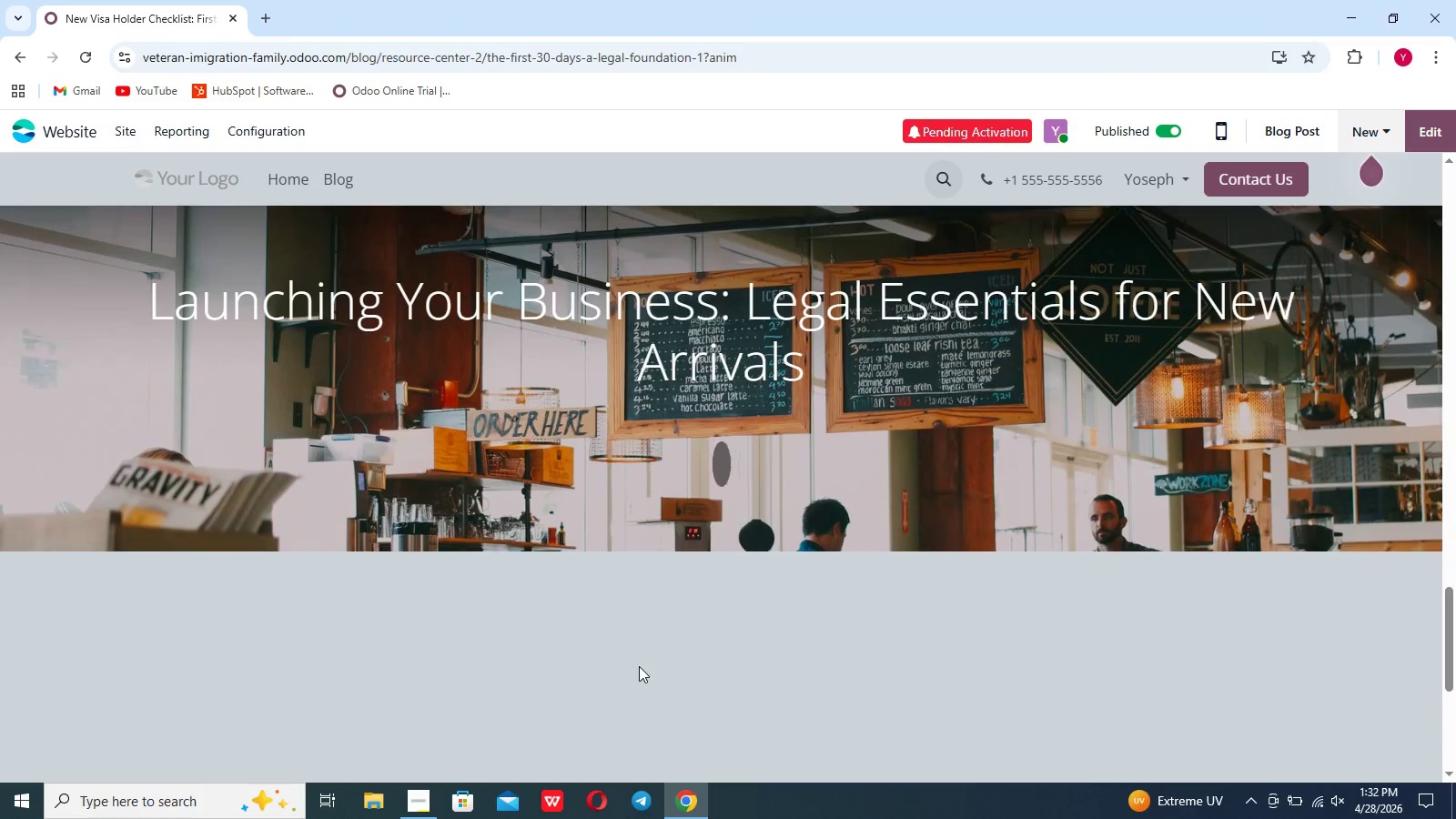 
scroll: coordinate [639, 666], scroll_direction: down, amount: 4.0
 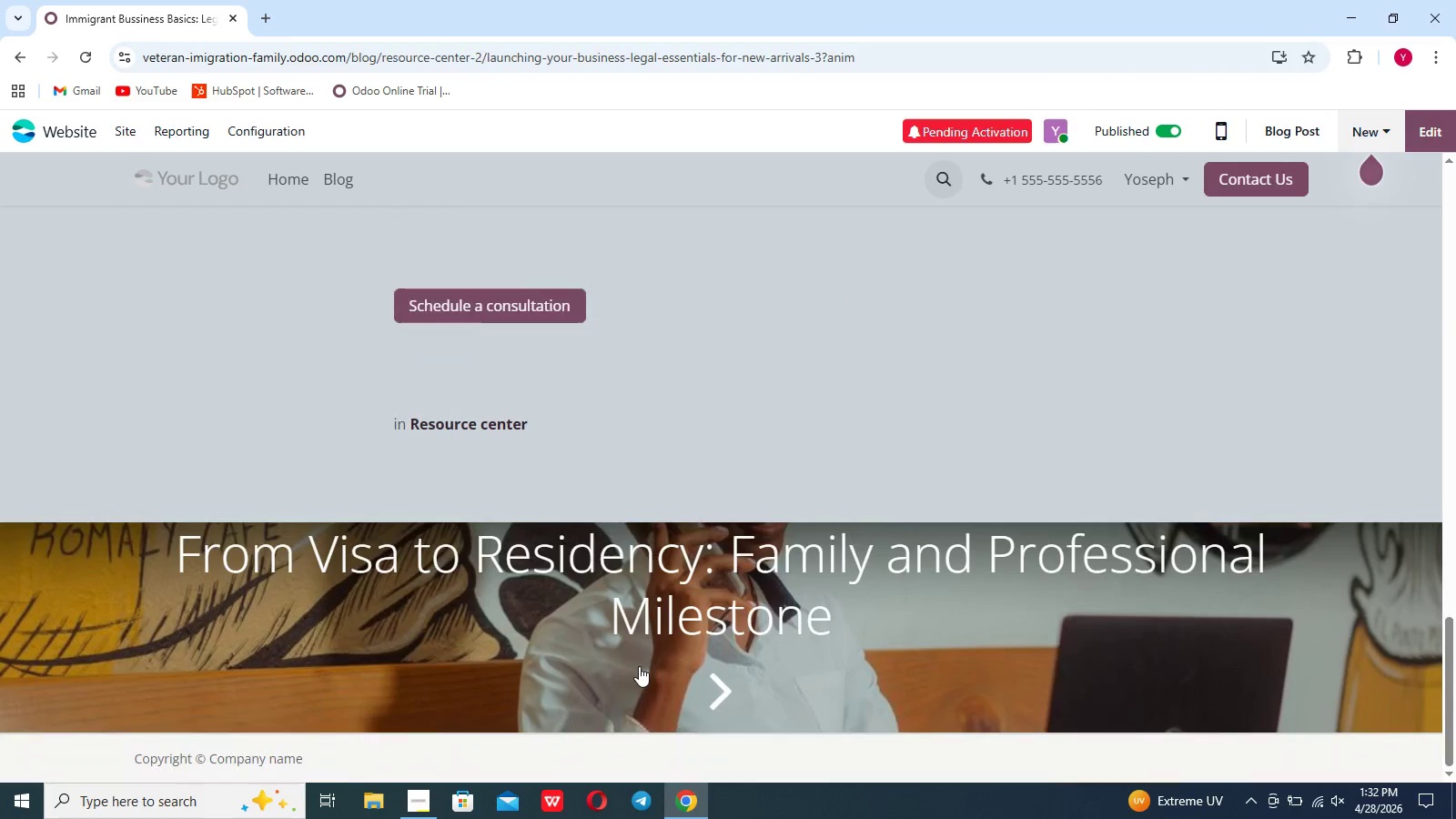 
left_click([631, 694])
 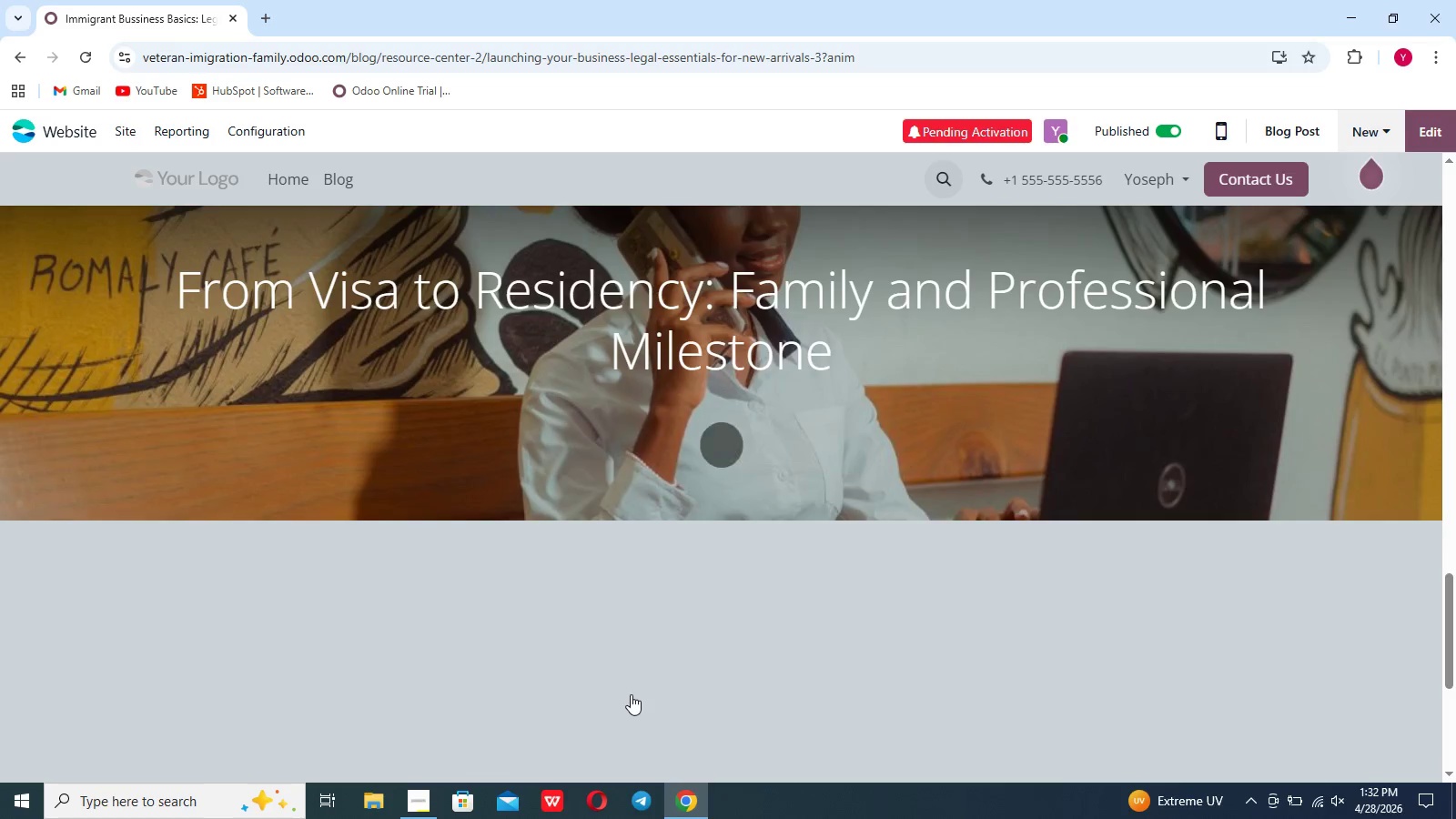 
scroll: coordinate [631, 694], scroll_direction: down, amount: 42.0
 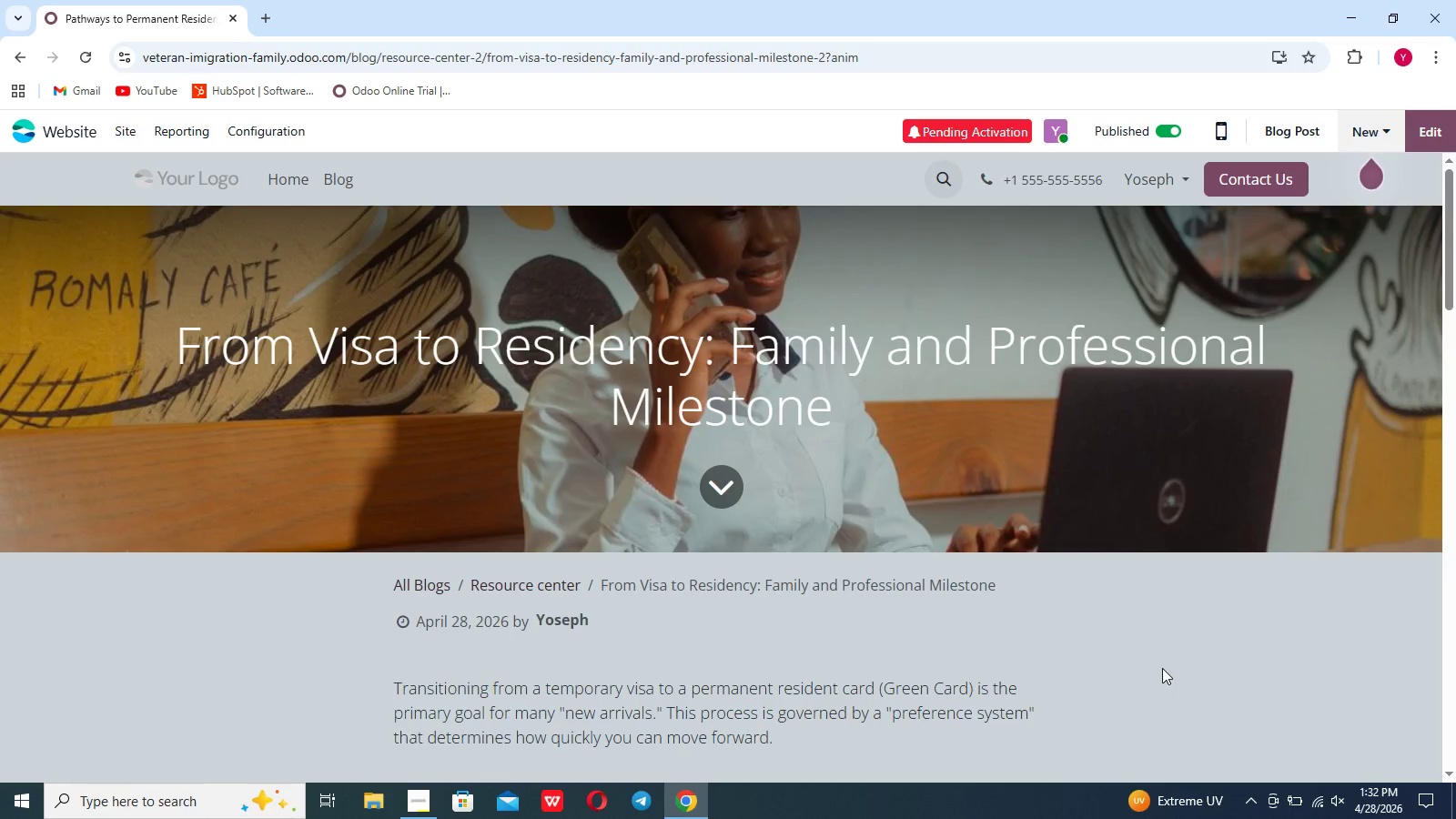 